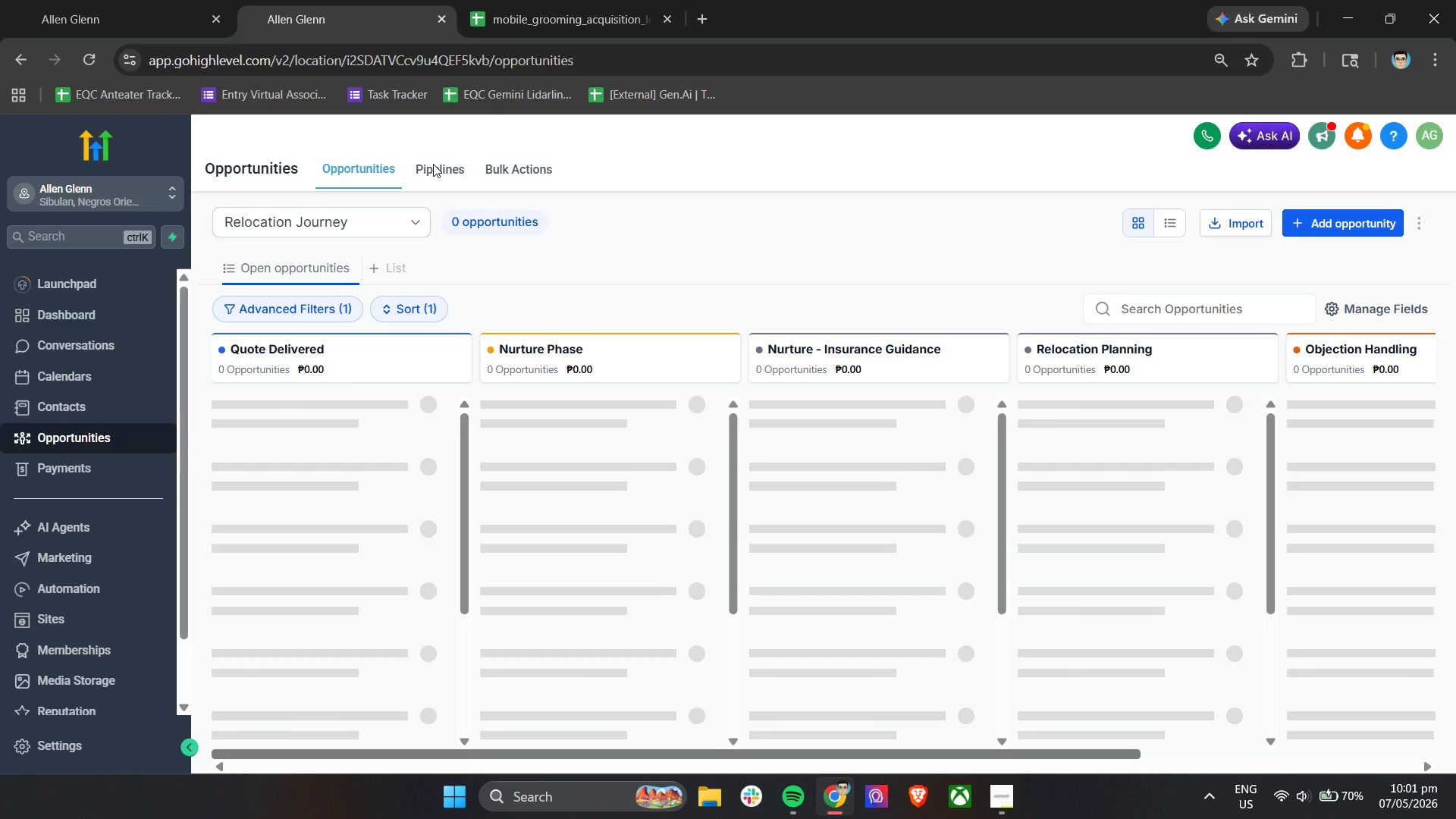 
left_click([1344, 247])
 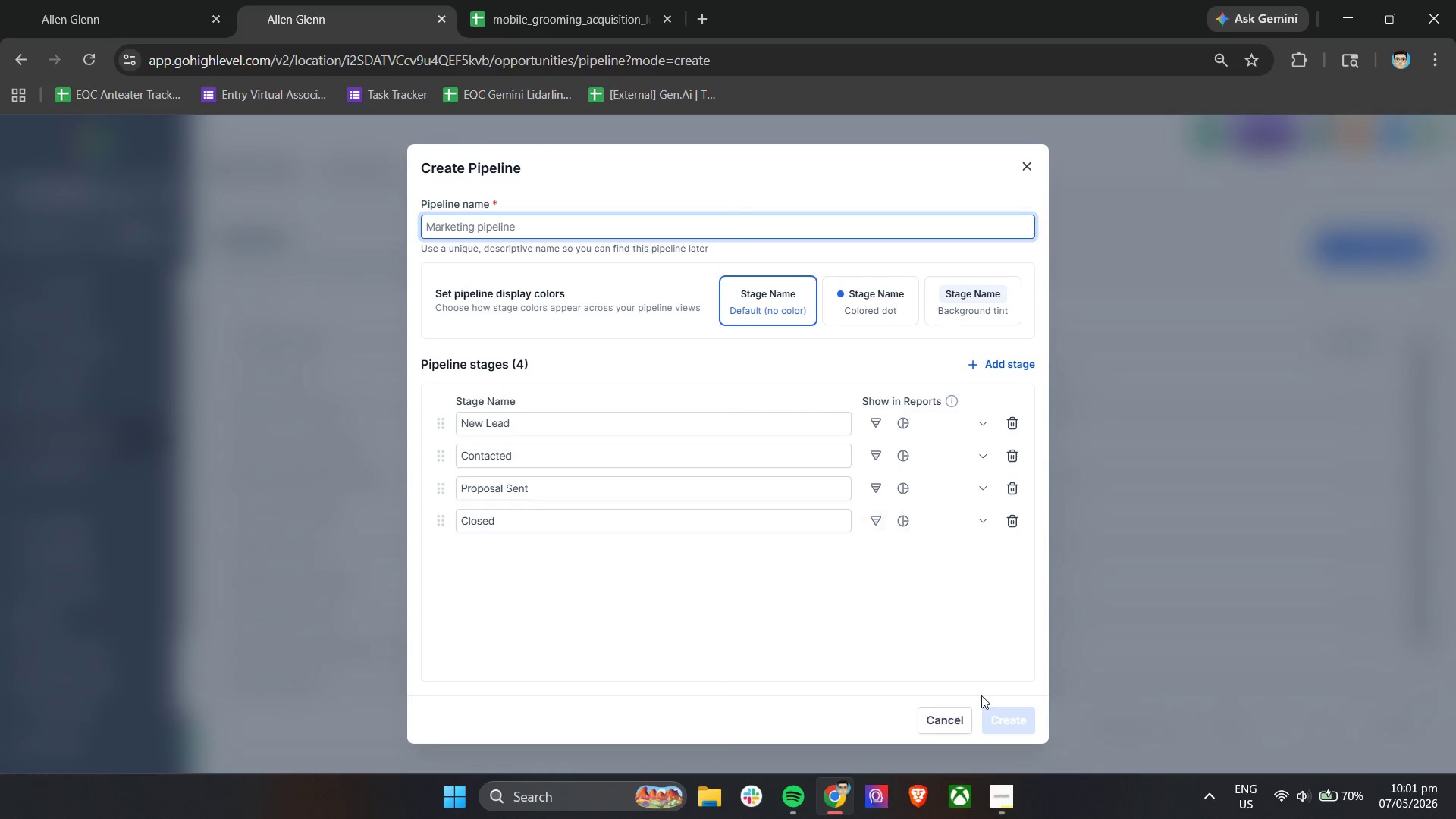 
left_click([990, 799])